 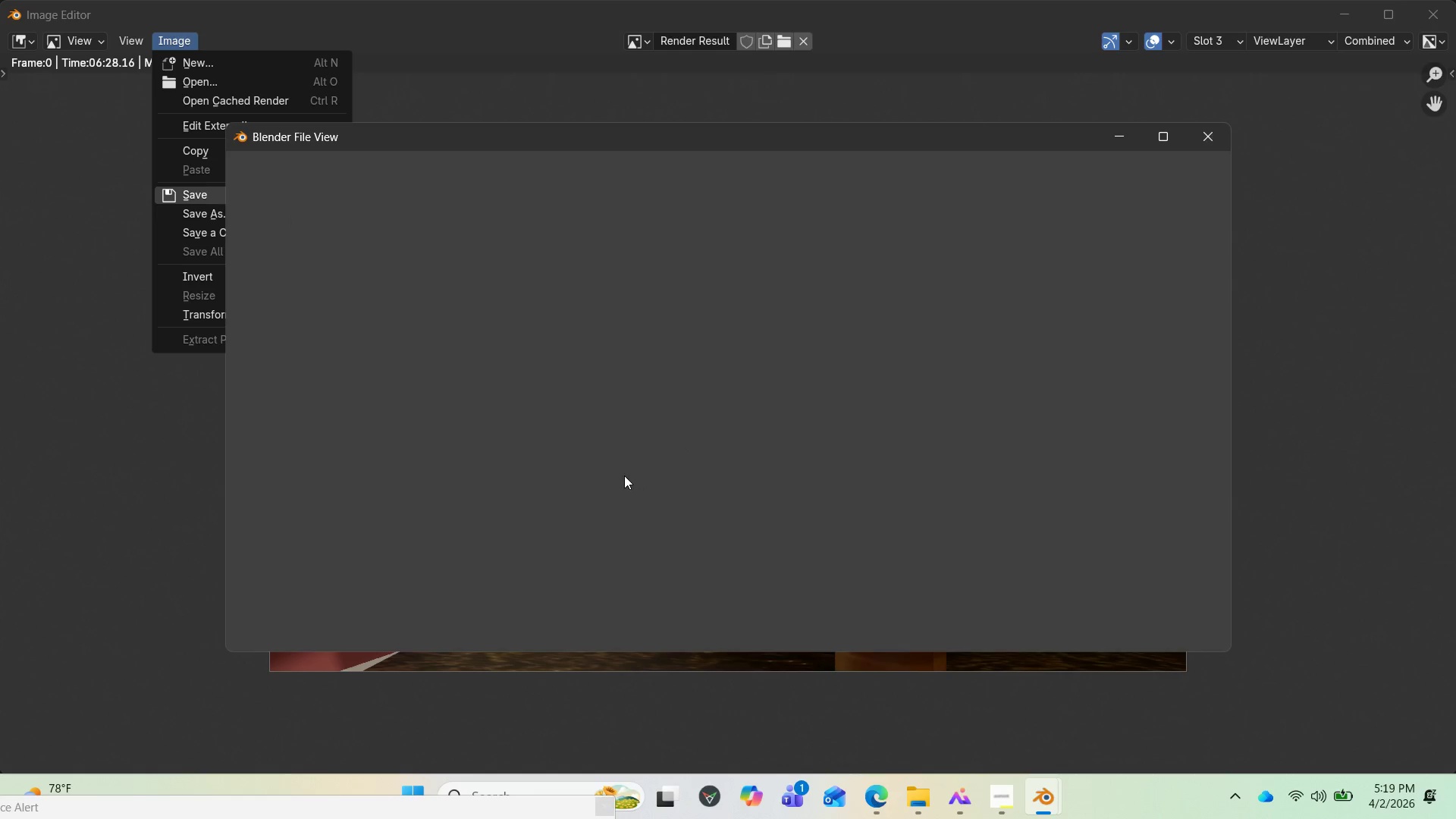 
mouse_move([239, 668])
 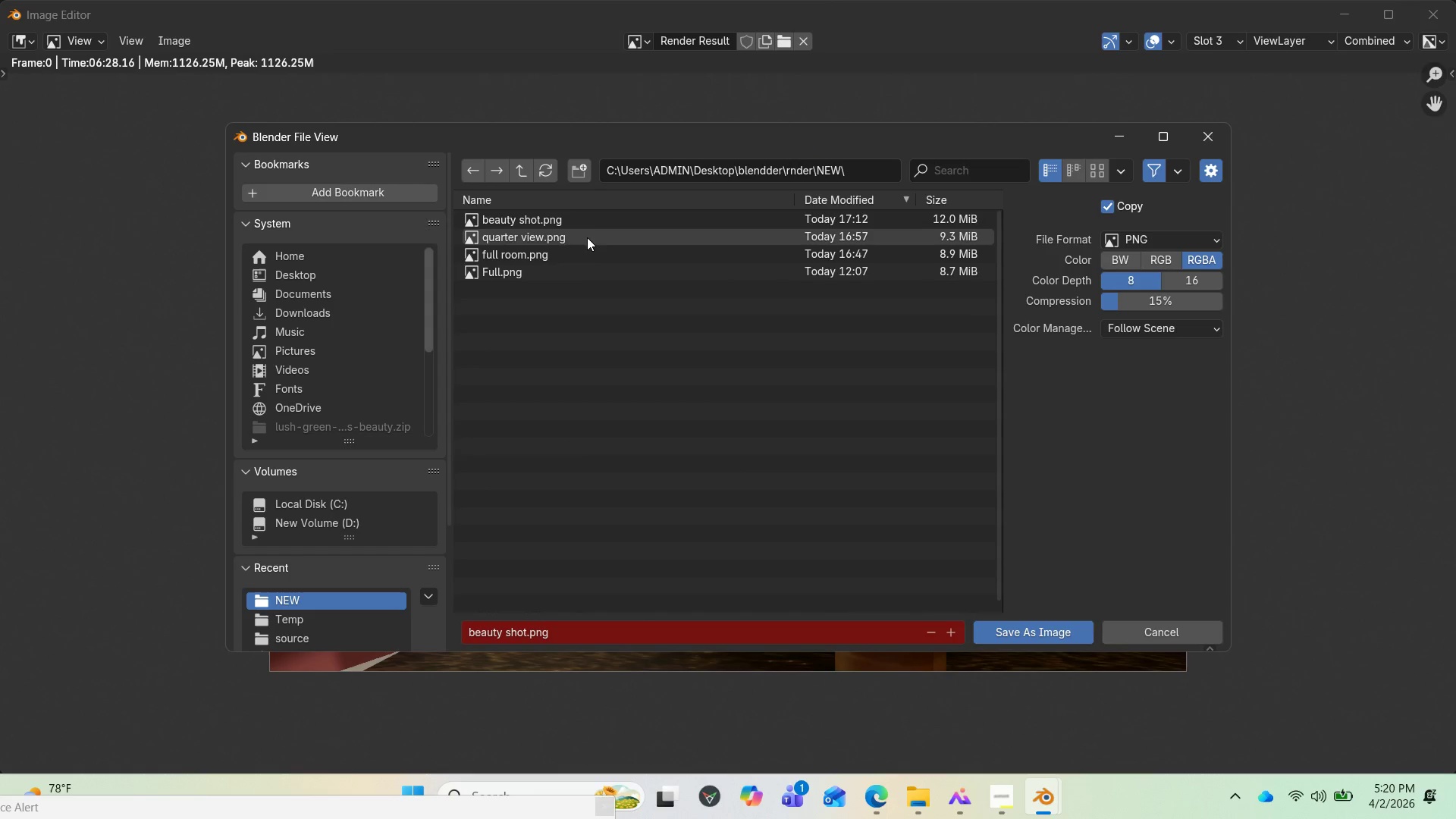 
wait(6.93)
 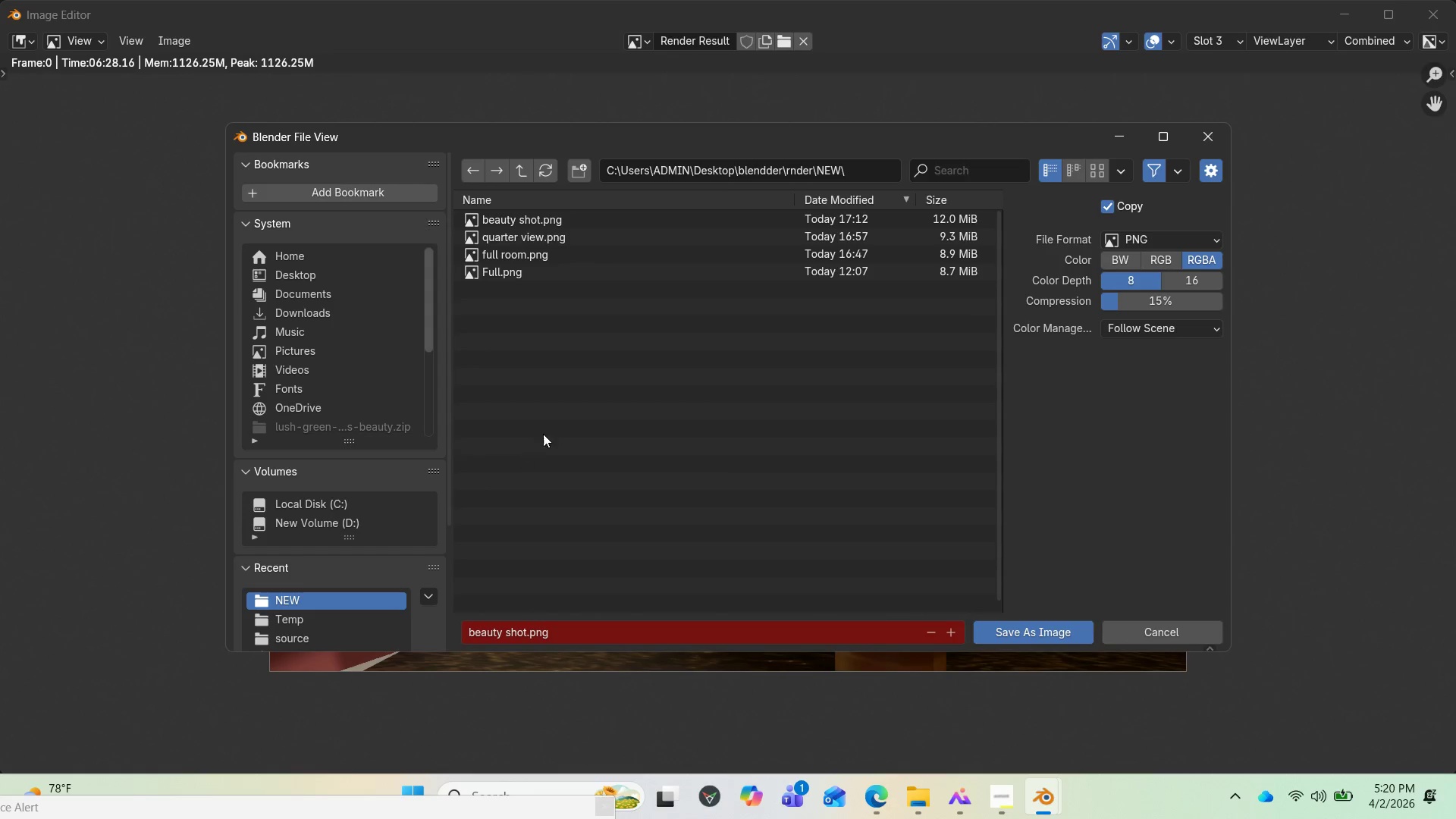 
left_click([526, 238])
 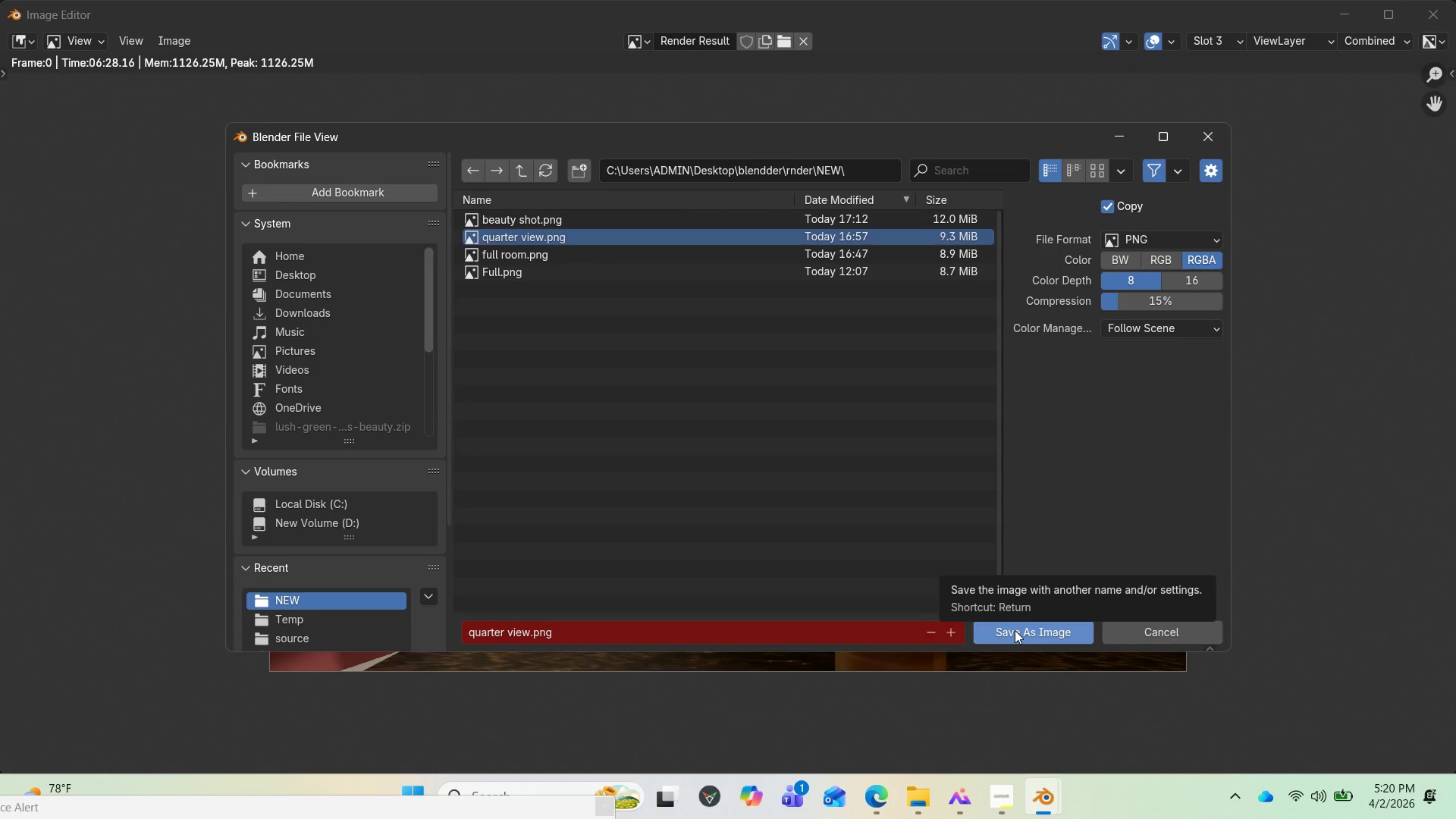 
wait(6.19)
 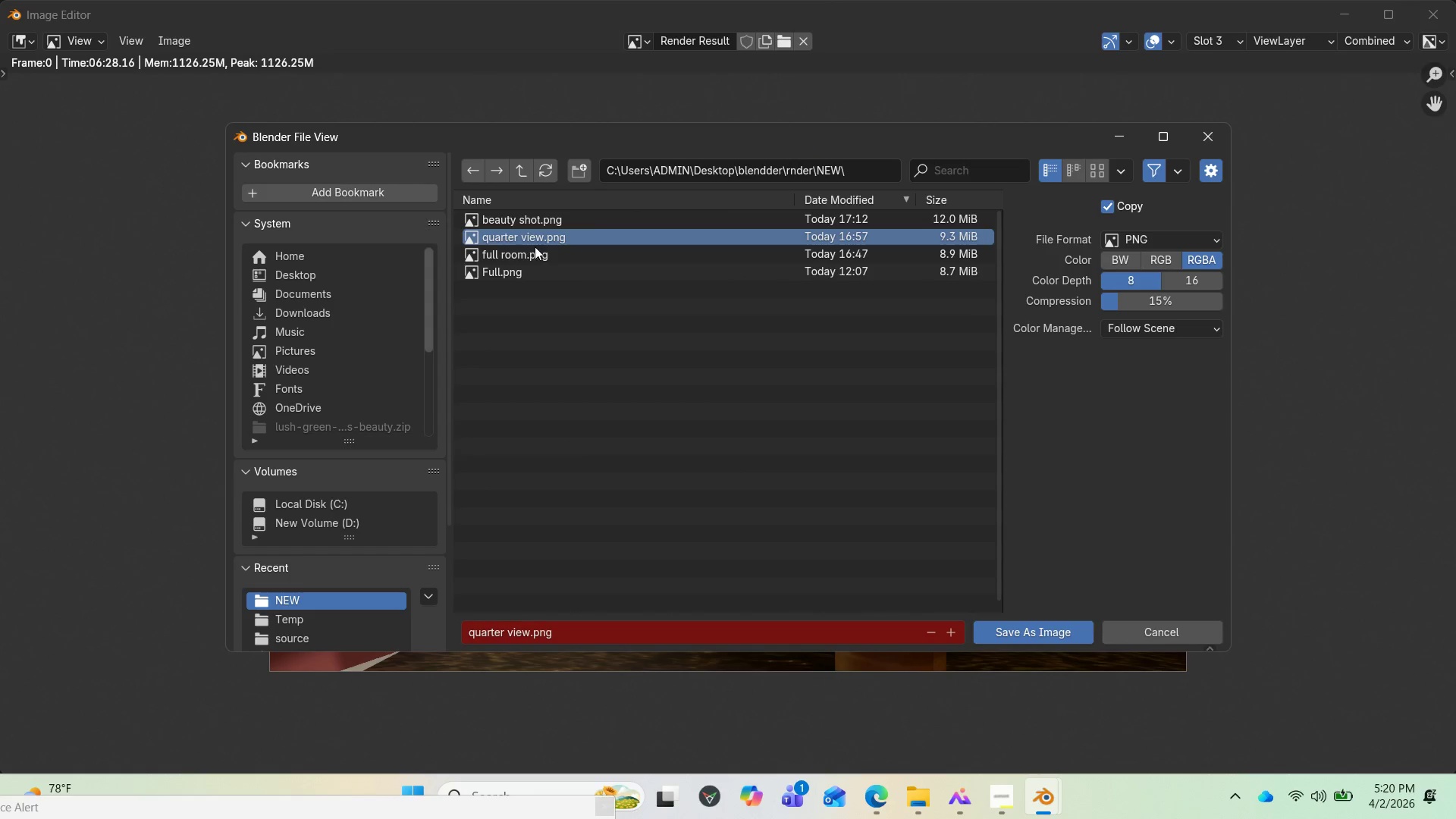 
left_click([1015, 630])
 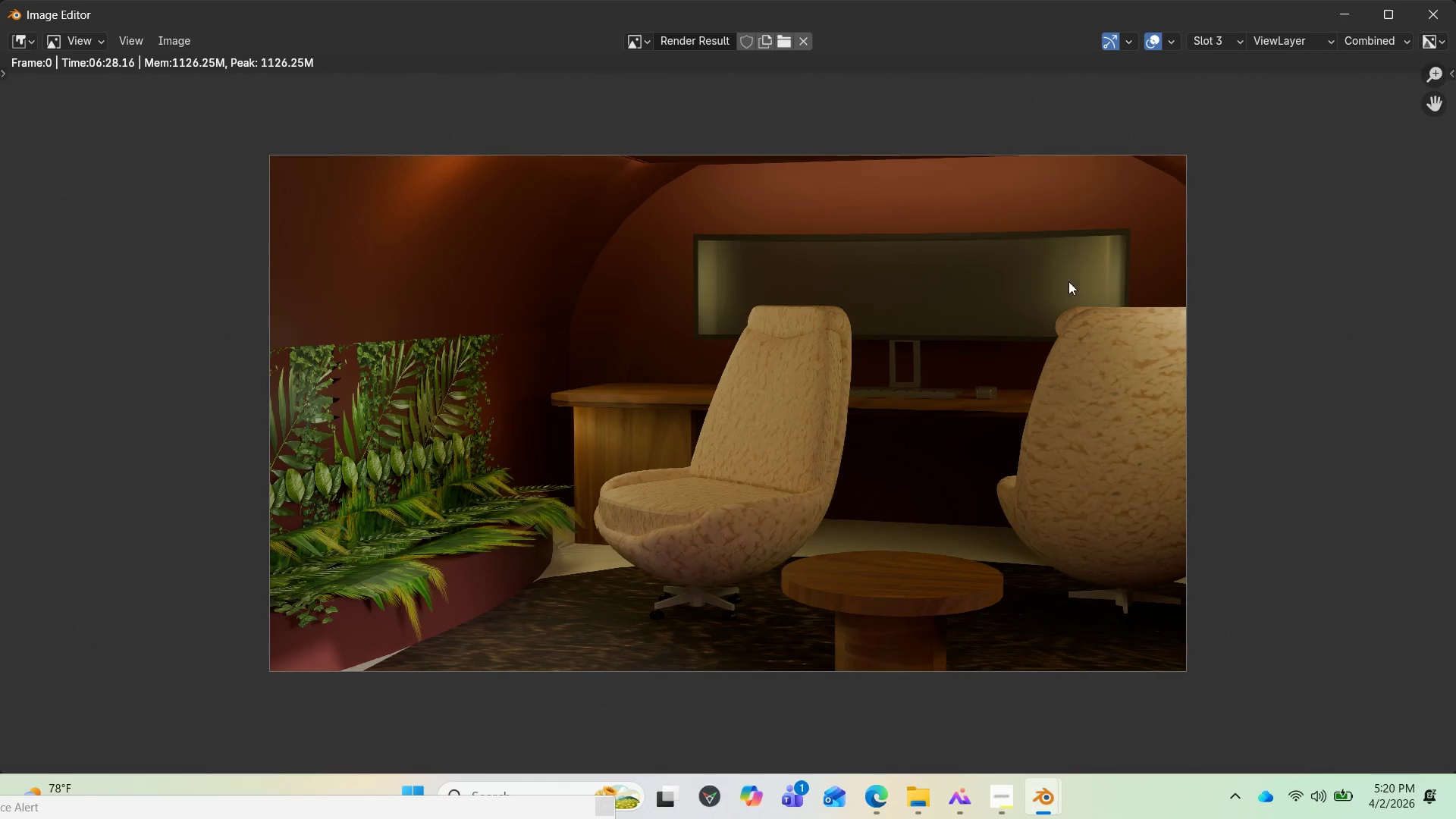 
wait(14.06)
 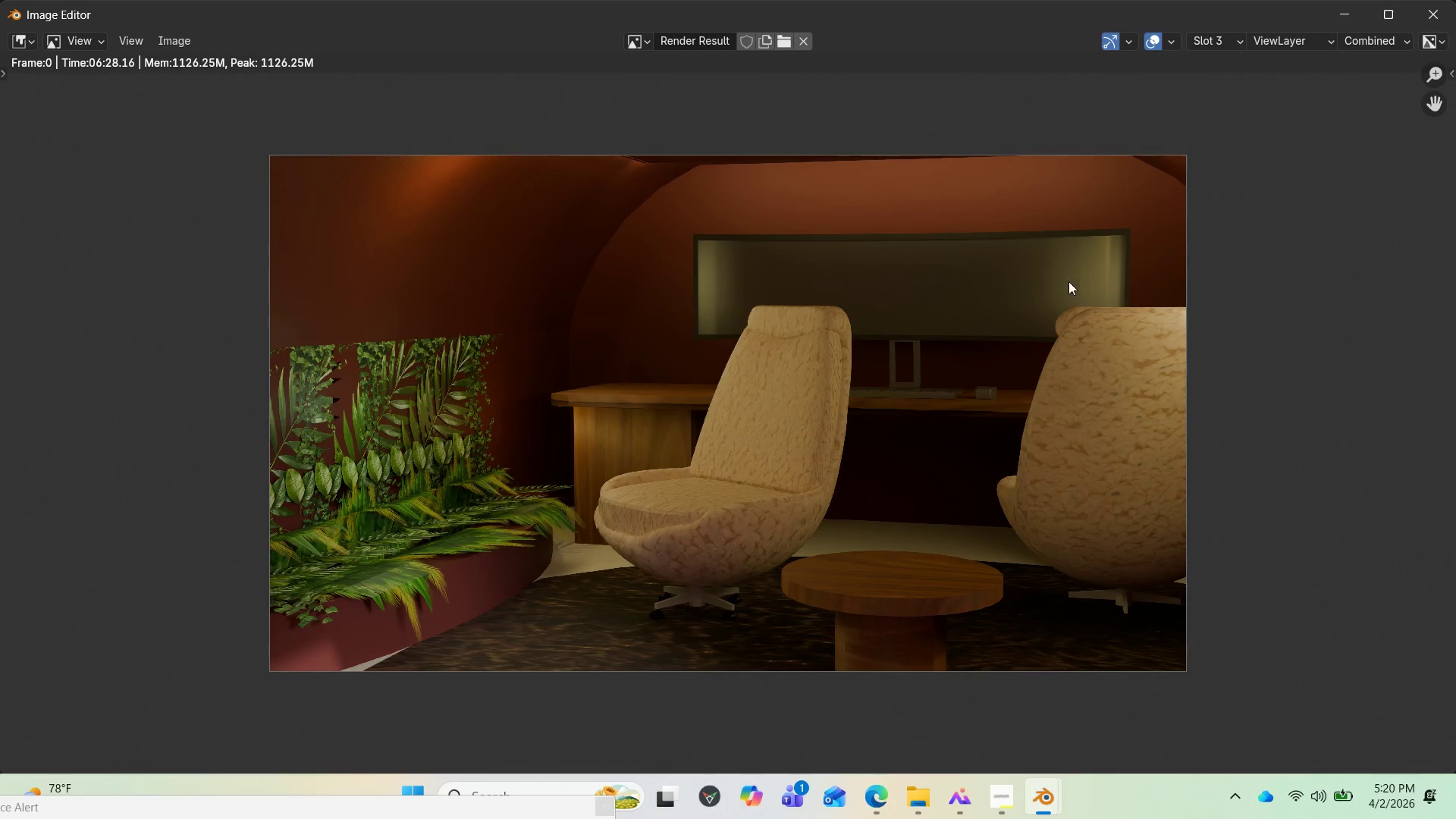 
left_click([1238, 46])
 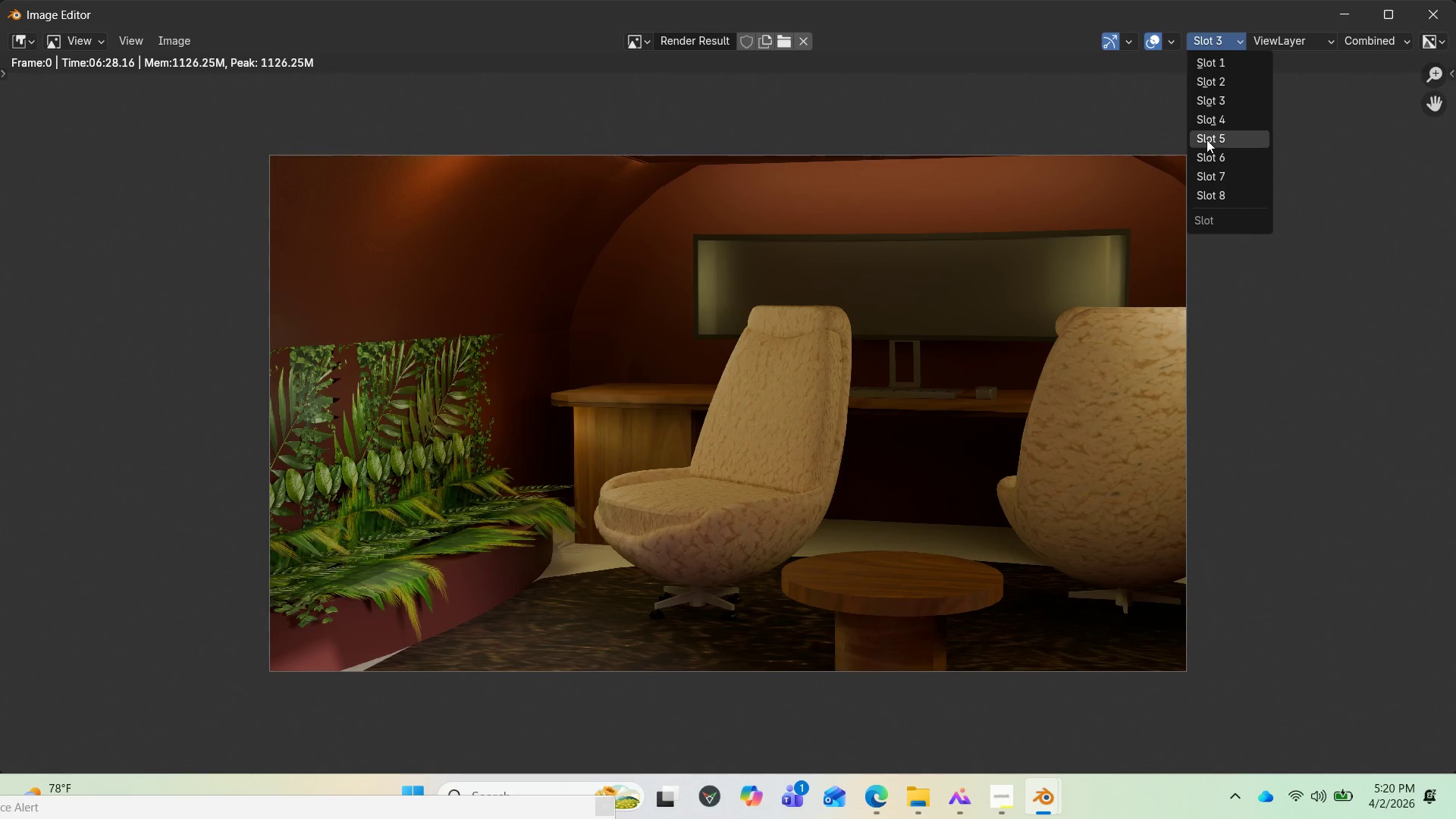 
left_click([1209, 125])
 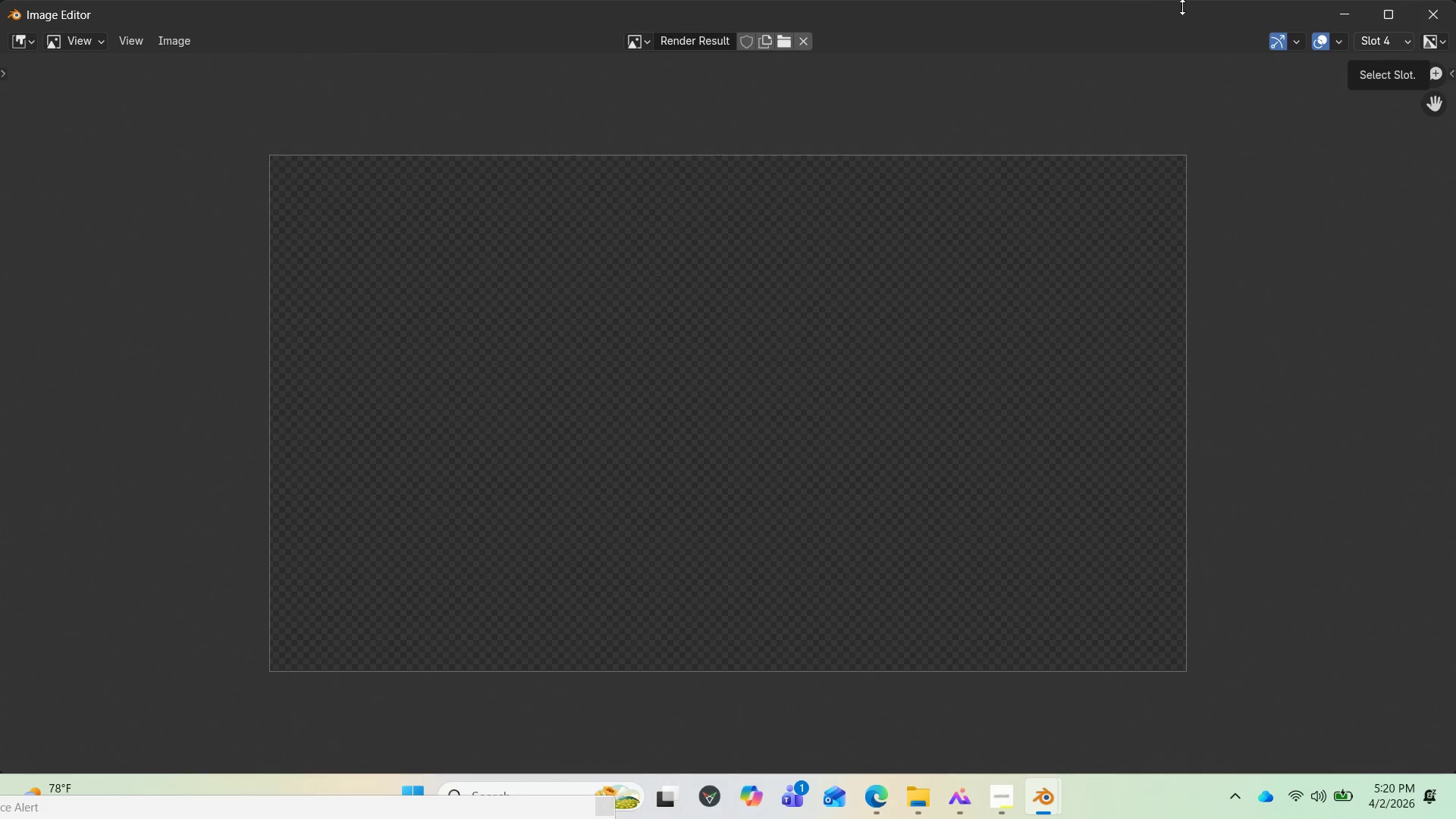 
left_click([1349, 7])